 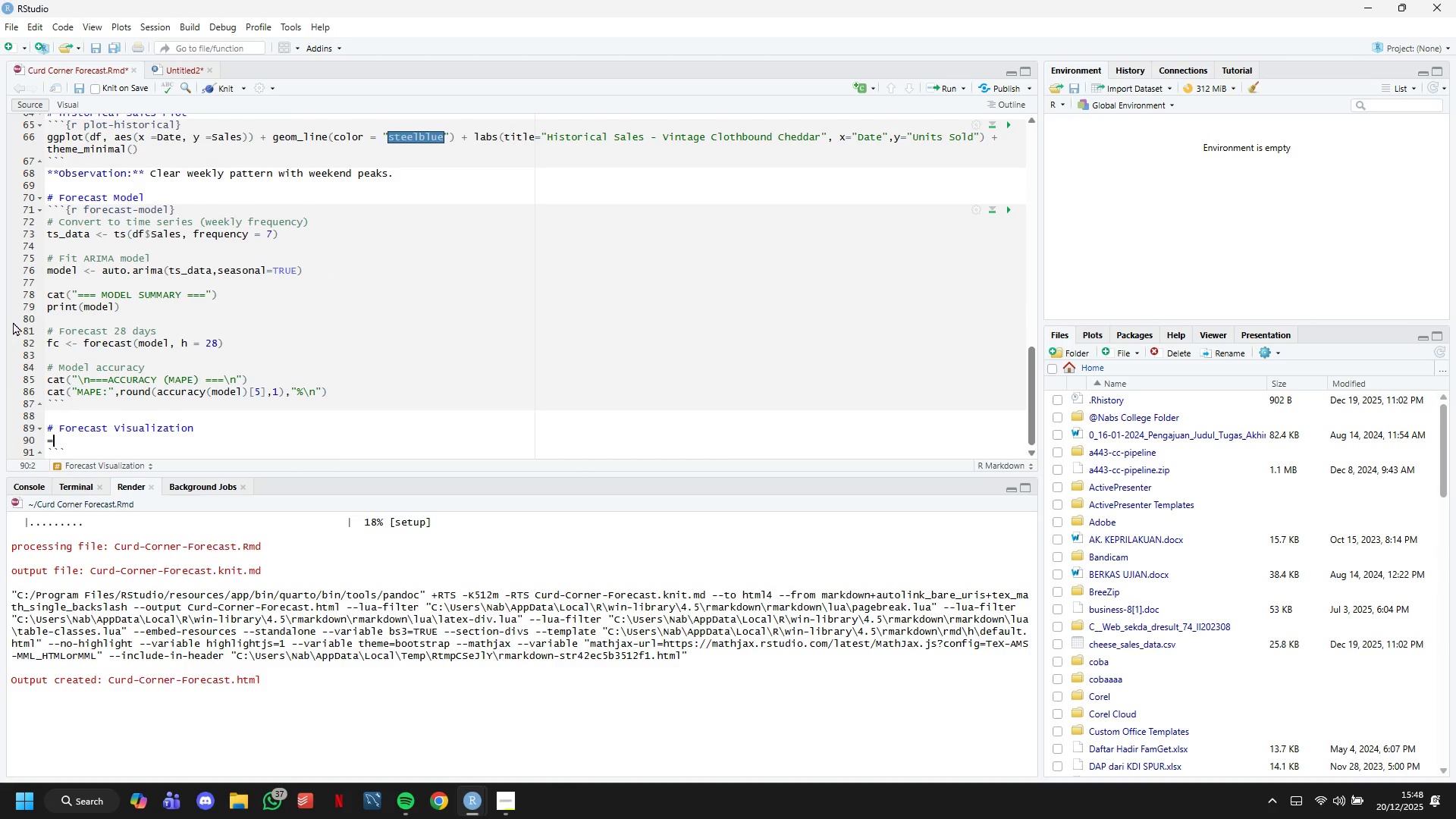 
key(Backspace)
 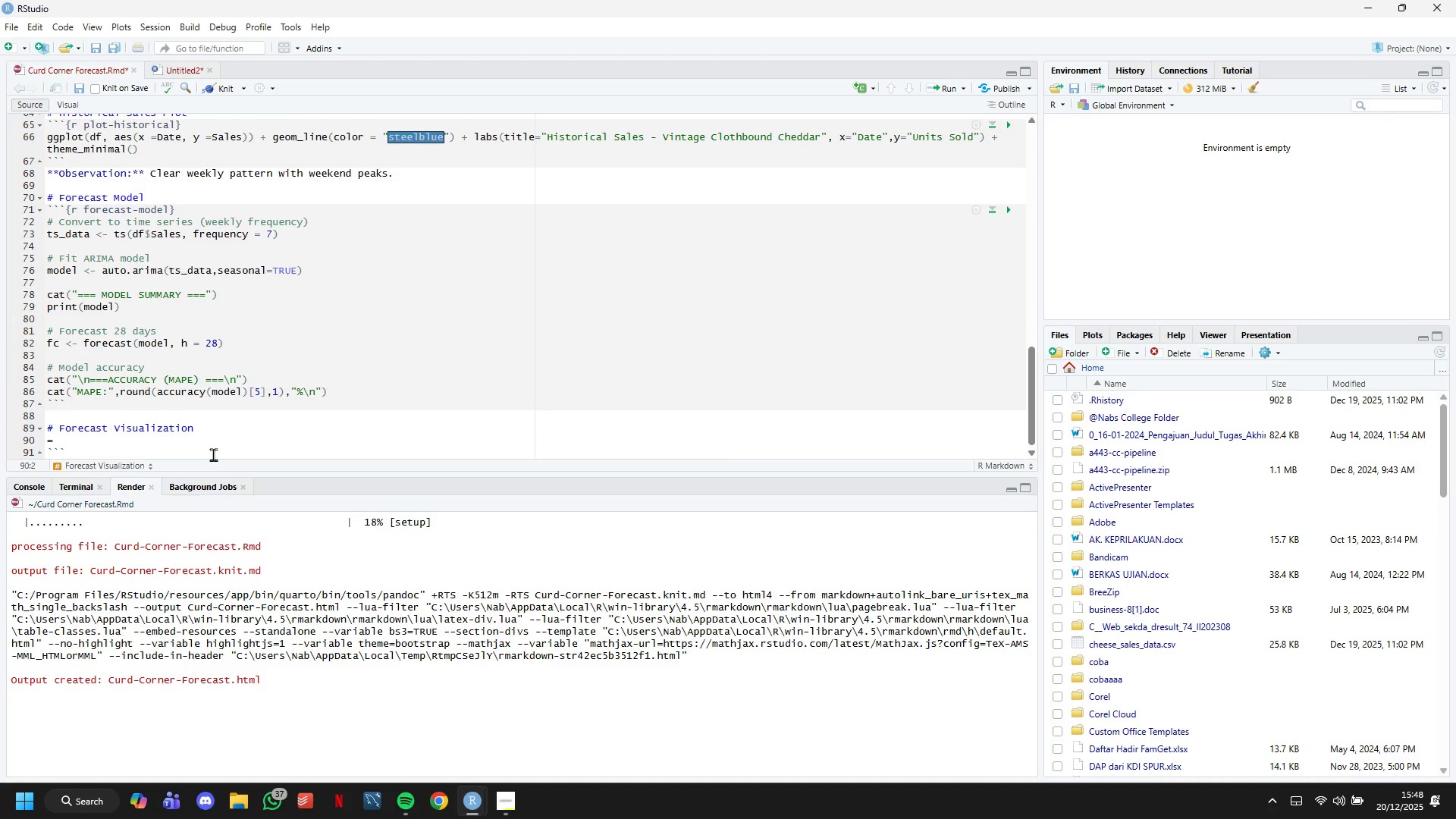 
key(Equal)
 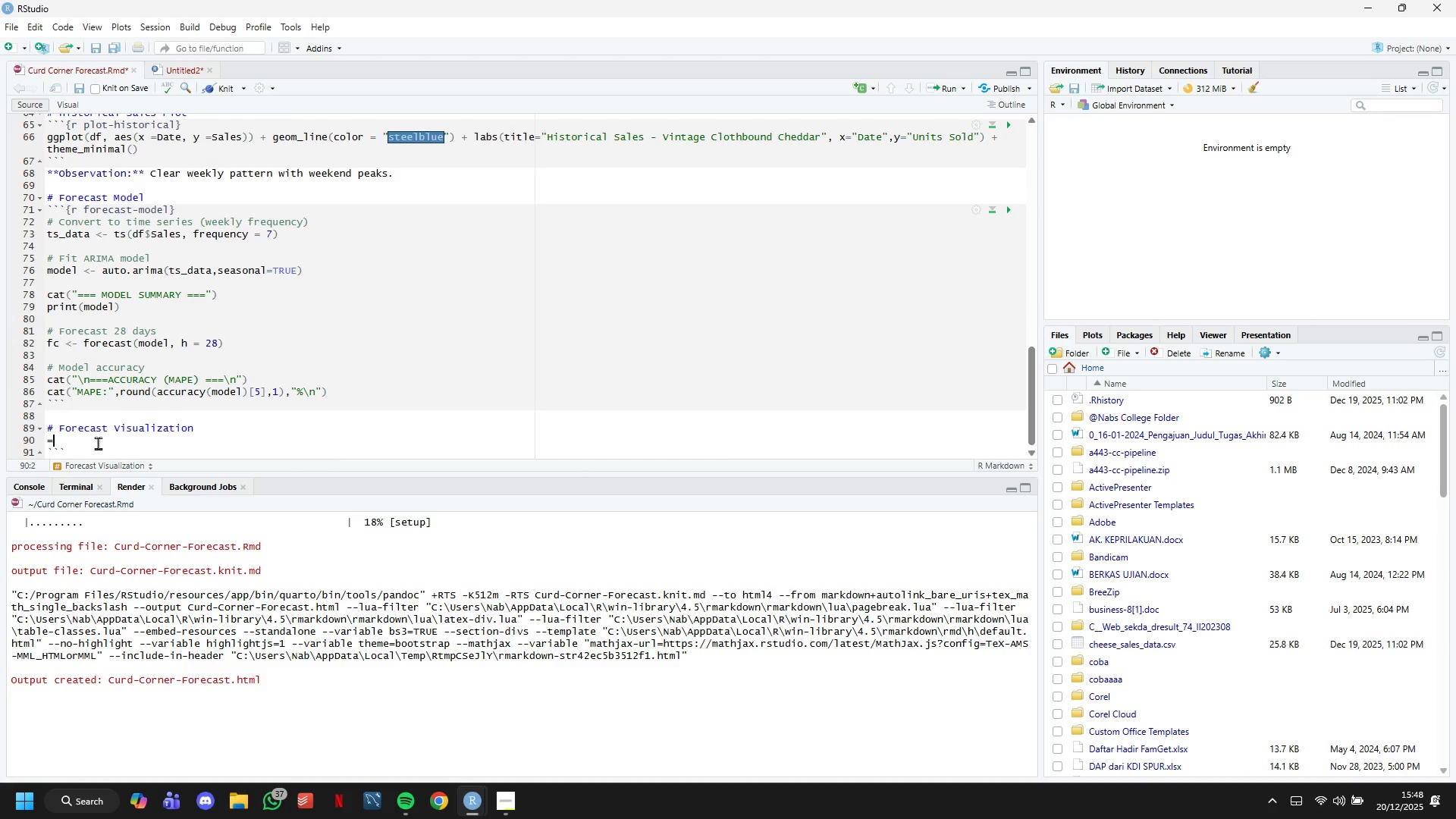 
left_click_drag(start_coordinate=[121, 444], to_coordinate=[90, 443])
 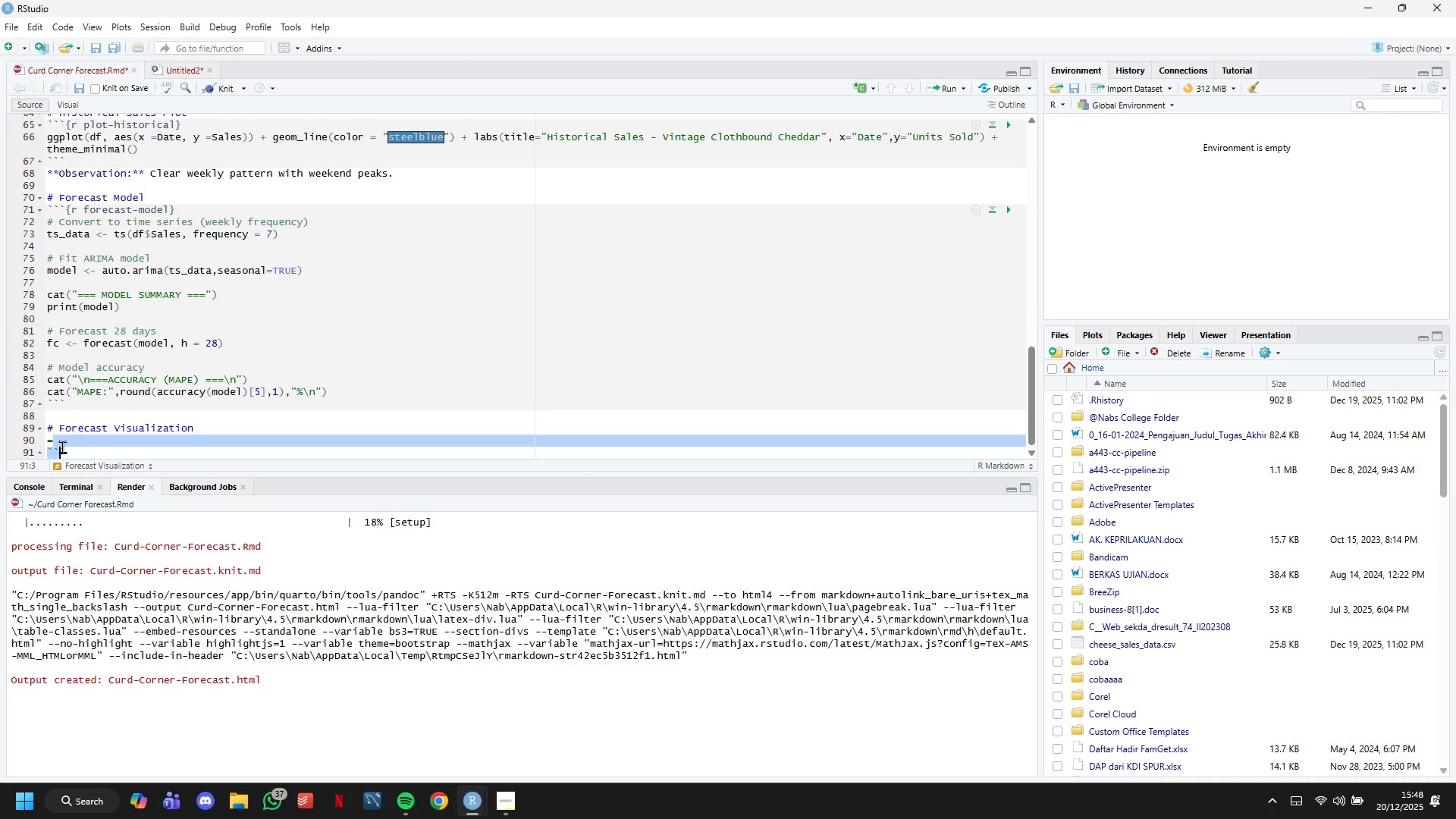 
left_click_drag(start_coordinate=[85, 446], to_coordinate=[34, 437])
 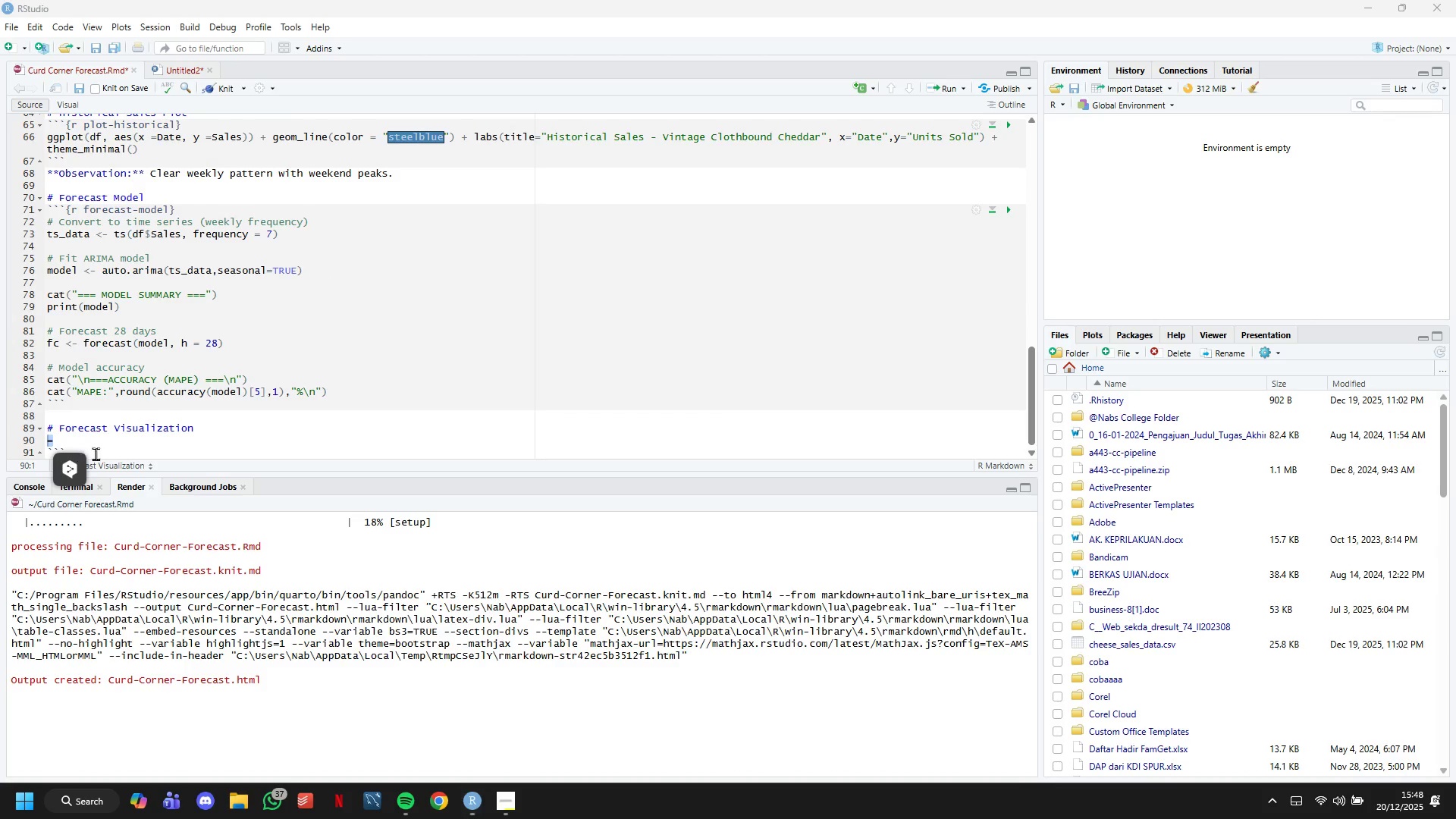 
left_click([77, 449])
 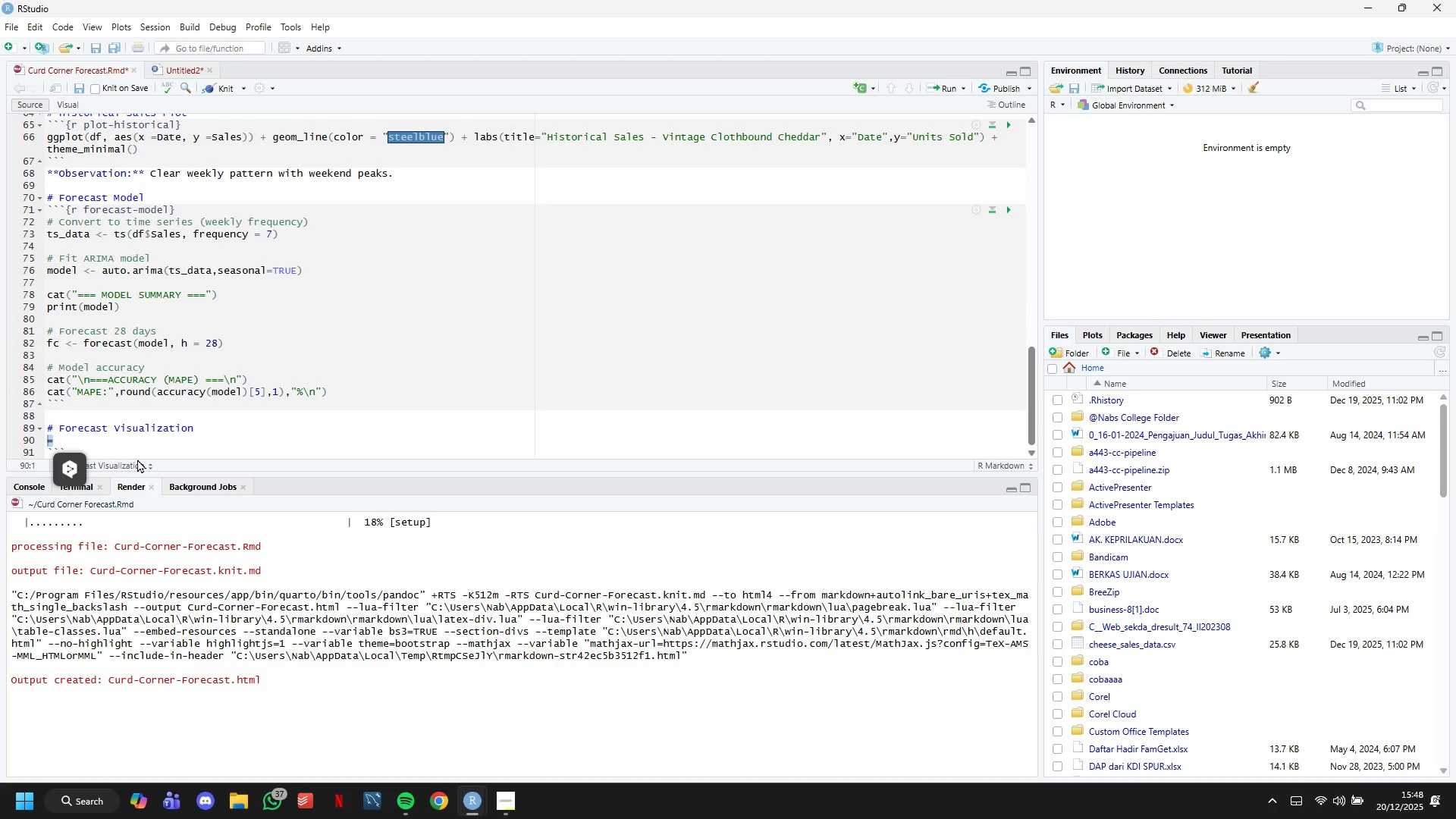 
left_click([137, 459])
 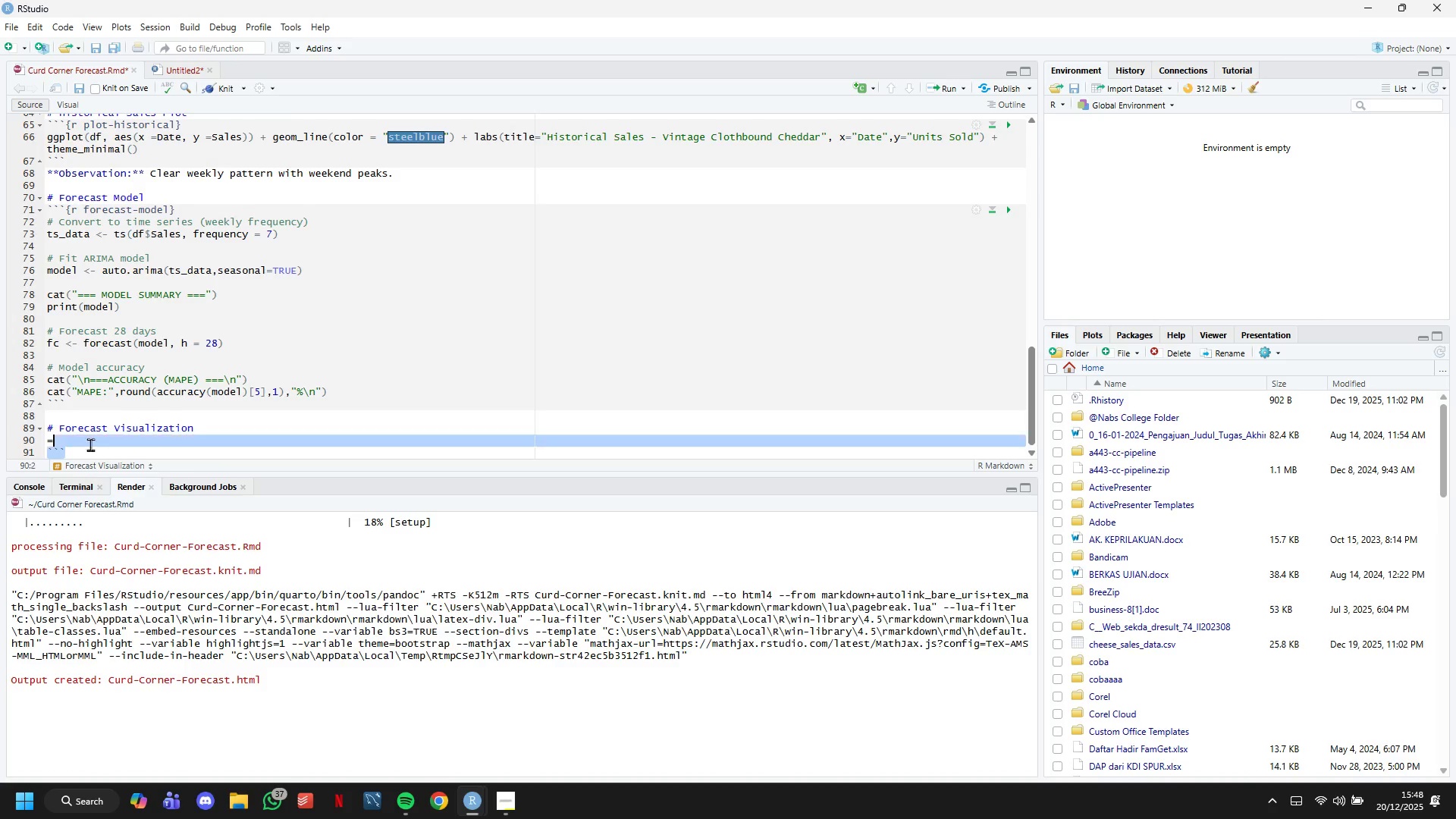 
left_click_drag(start_coordinate=[128, 451], to_coordinate=[41, 439])
 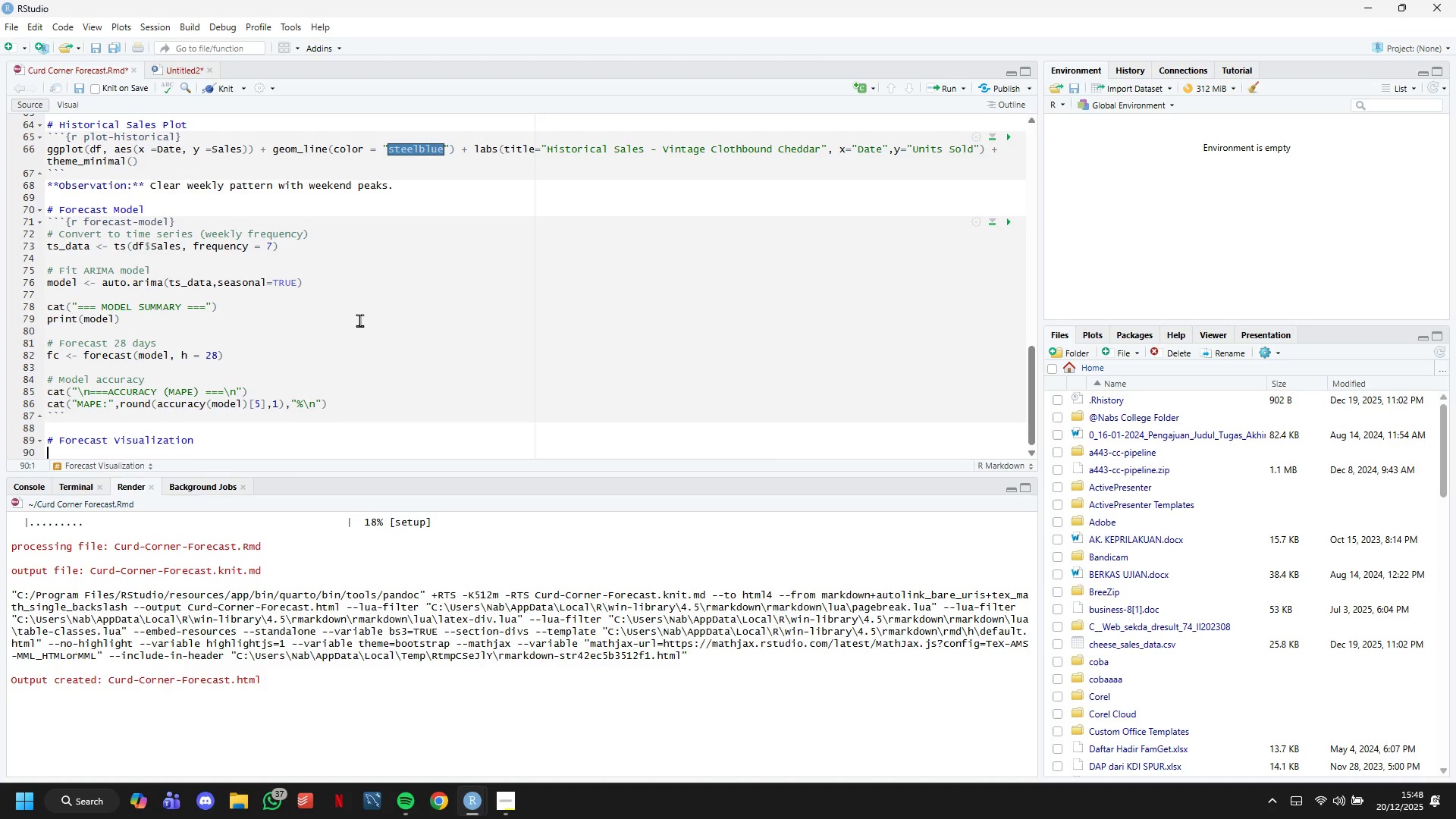 
key(Backspace)
 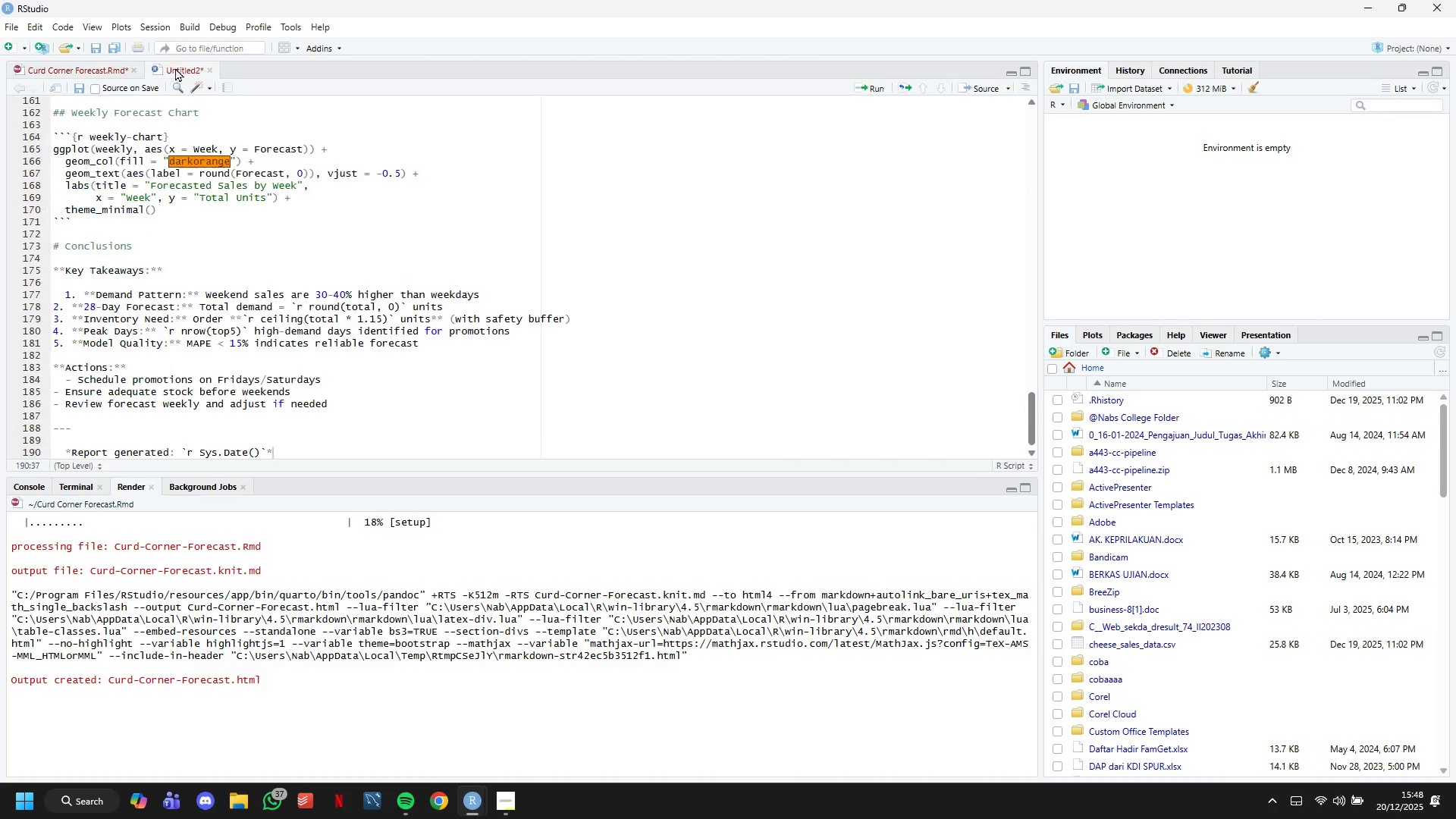 
left_click([175, 68])
 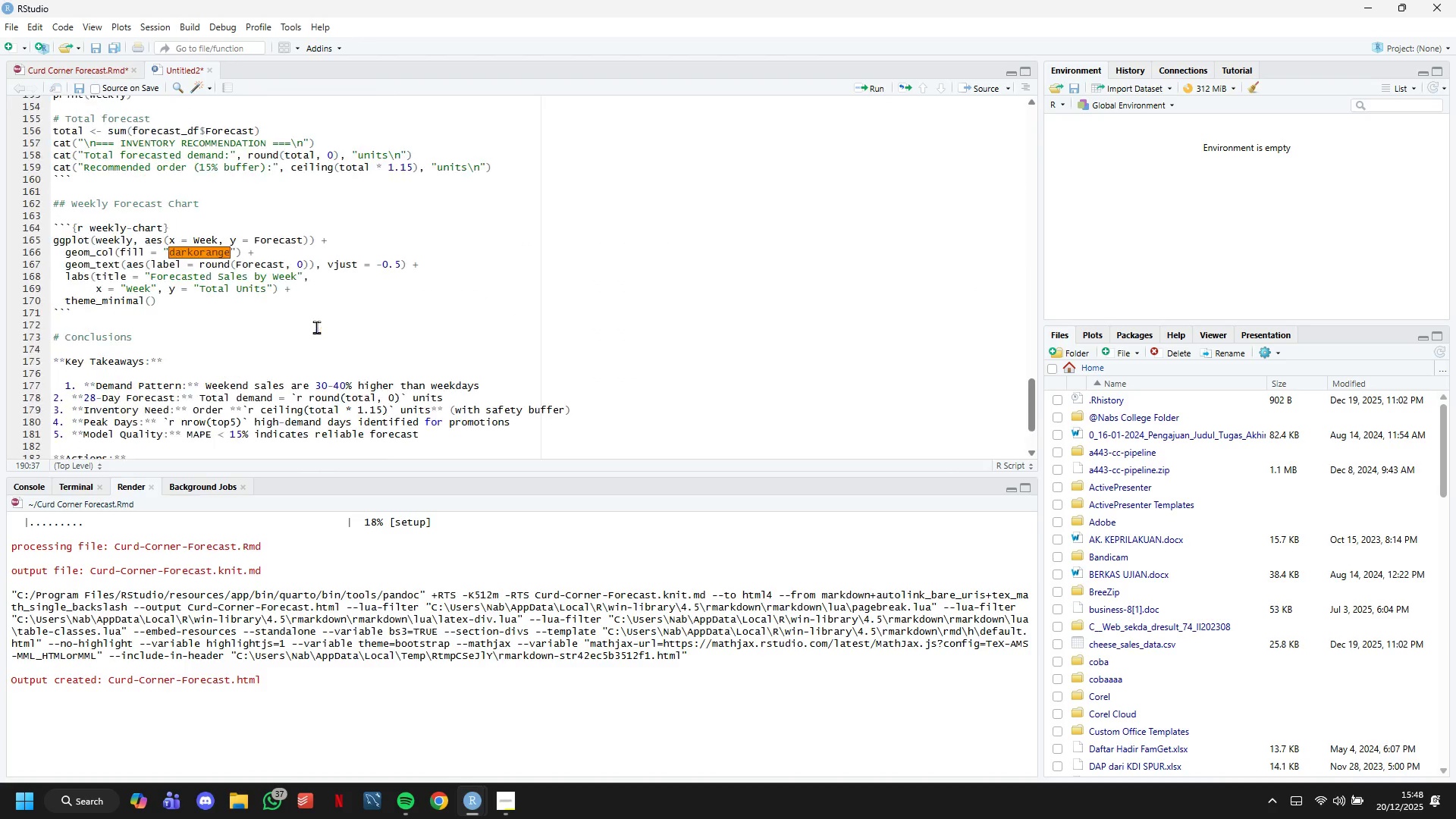 
scroll: coordinate [317, 327], scroll_direction: up, amount: 6.0
 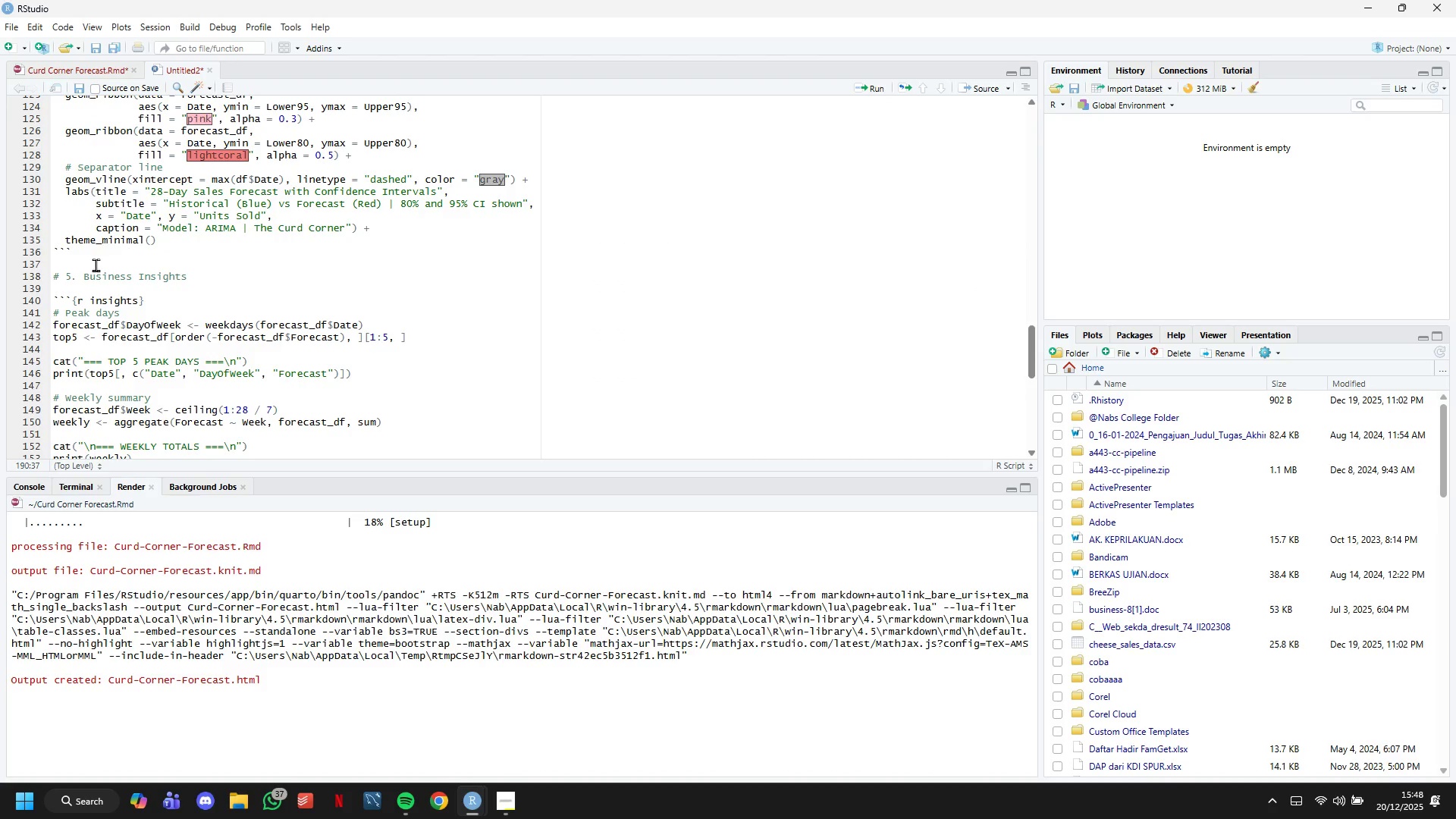 
left_click_drag(start_coordinate=[96, 265], to_coordinate=[43, 122])
 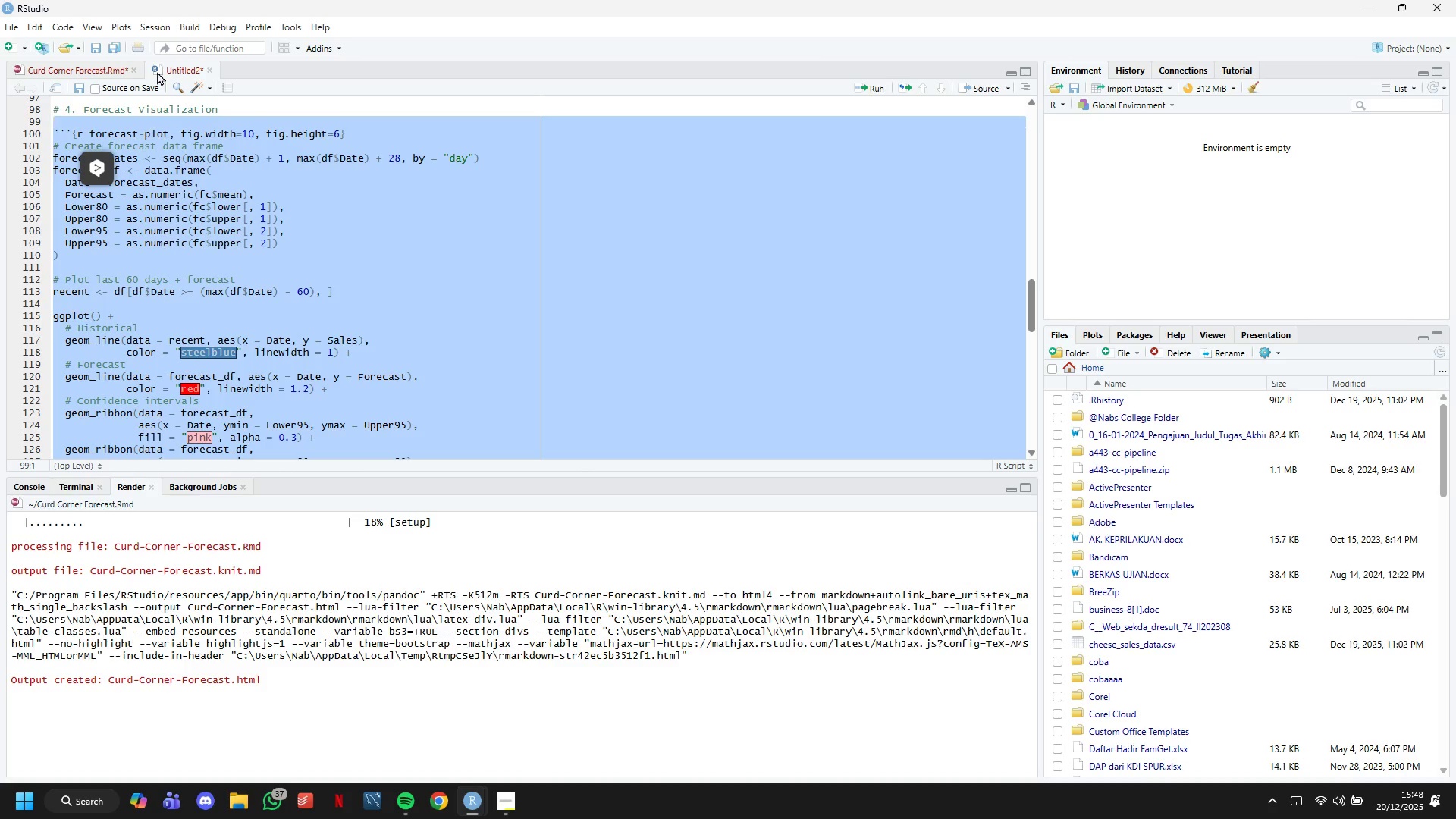 
scroll: coordinate [45, 171], scroll_direction: up, amount: 7.0
 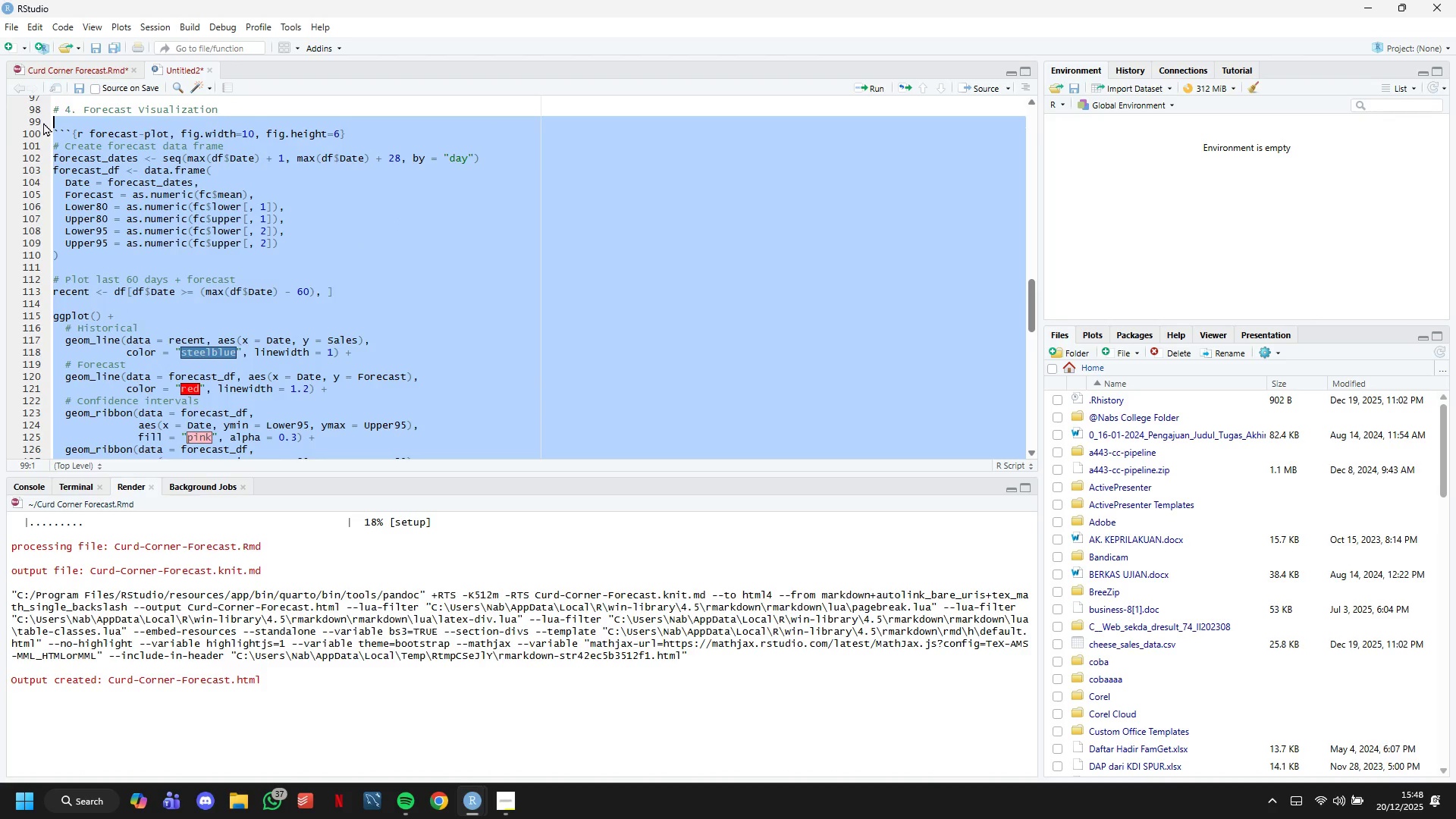 
key(Control+C)
 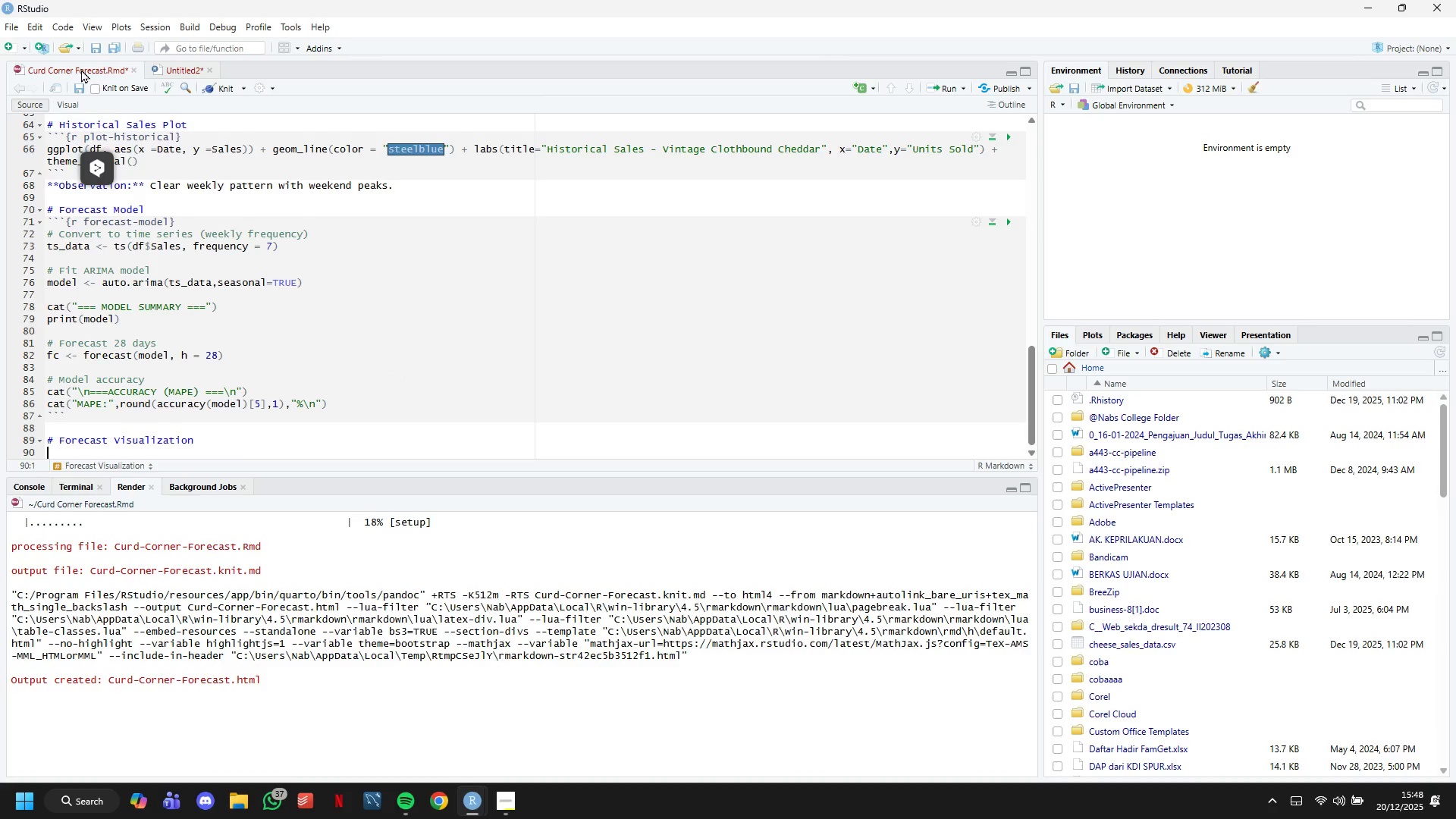 
left_click([81, 69])
 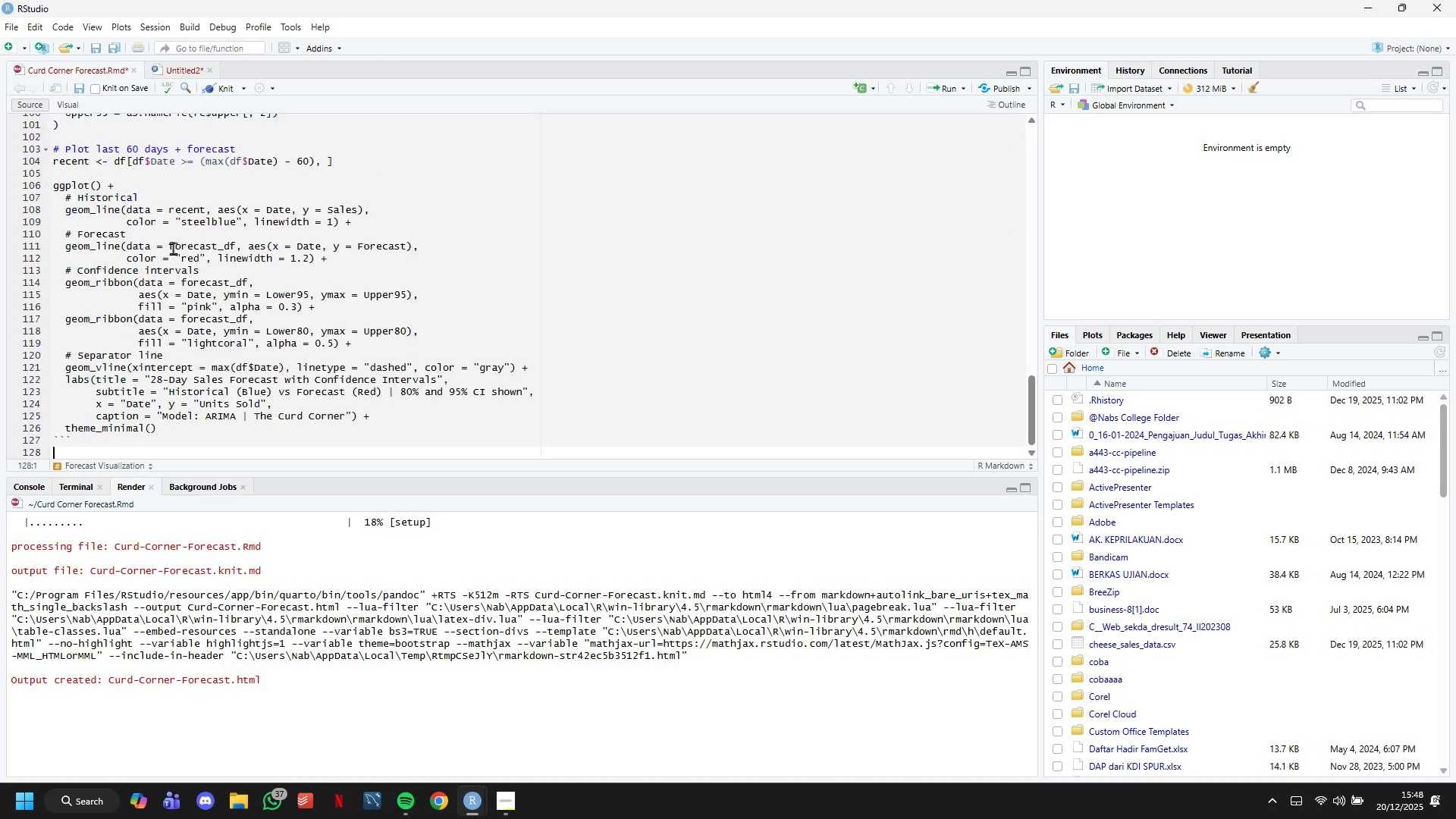 
key(Control+V)
 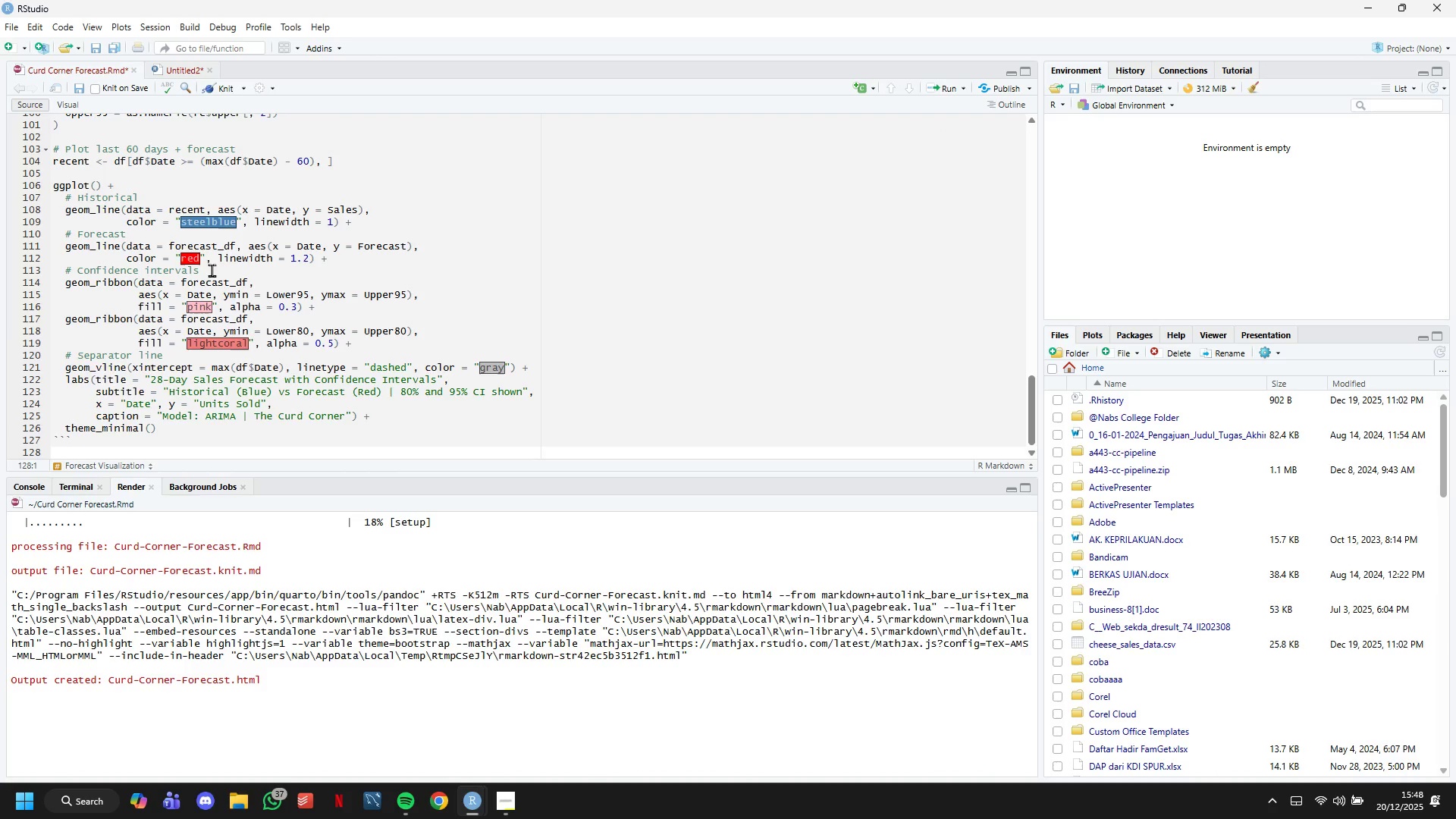 
scroll: coordinate [207, 265], scroll_direction: down, amount: 4.0
 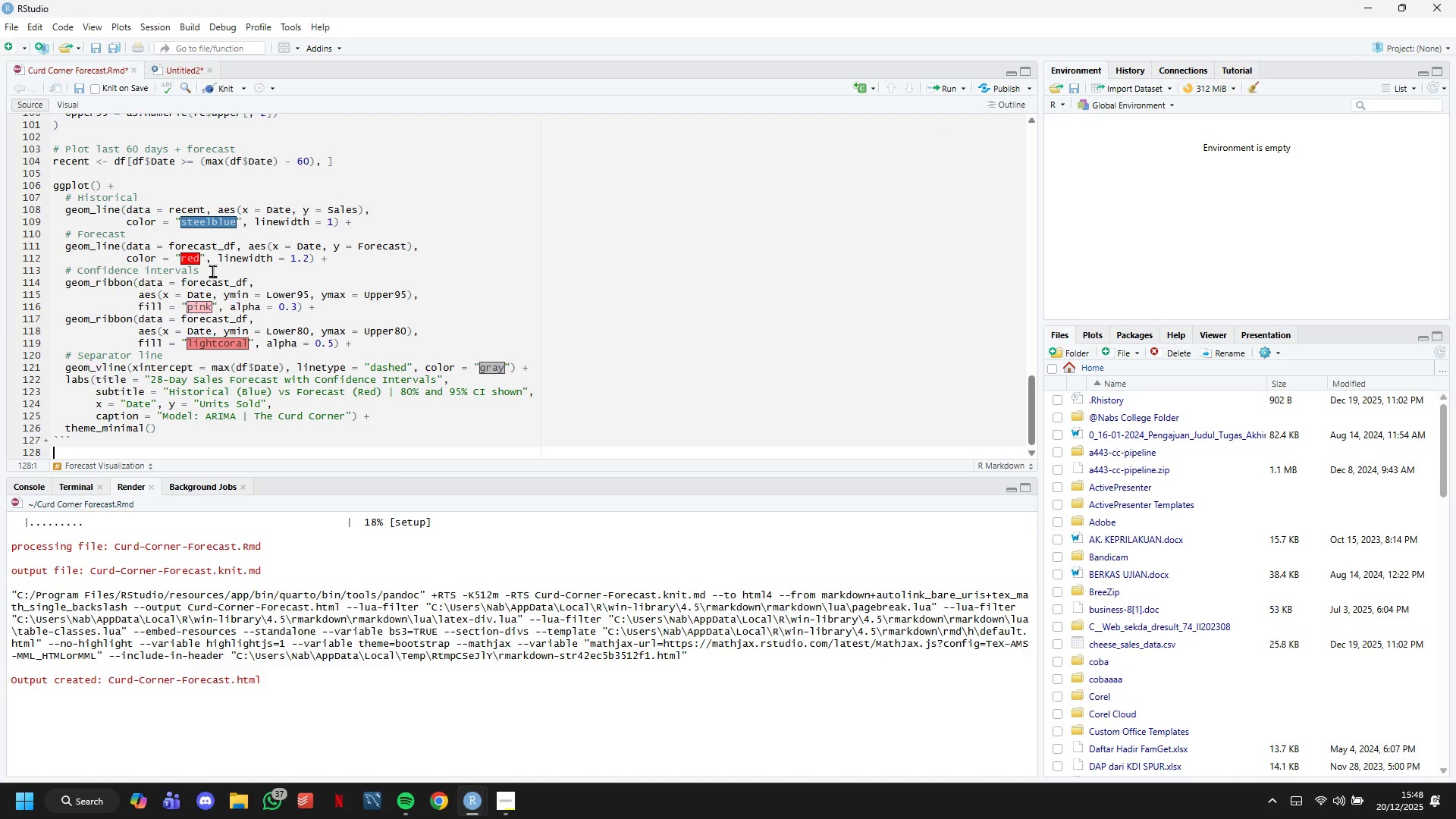 
wait(7.72)
 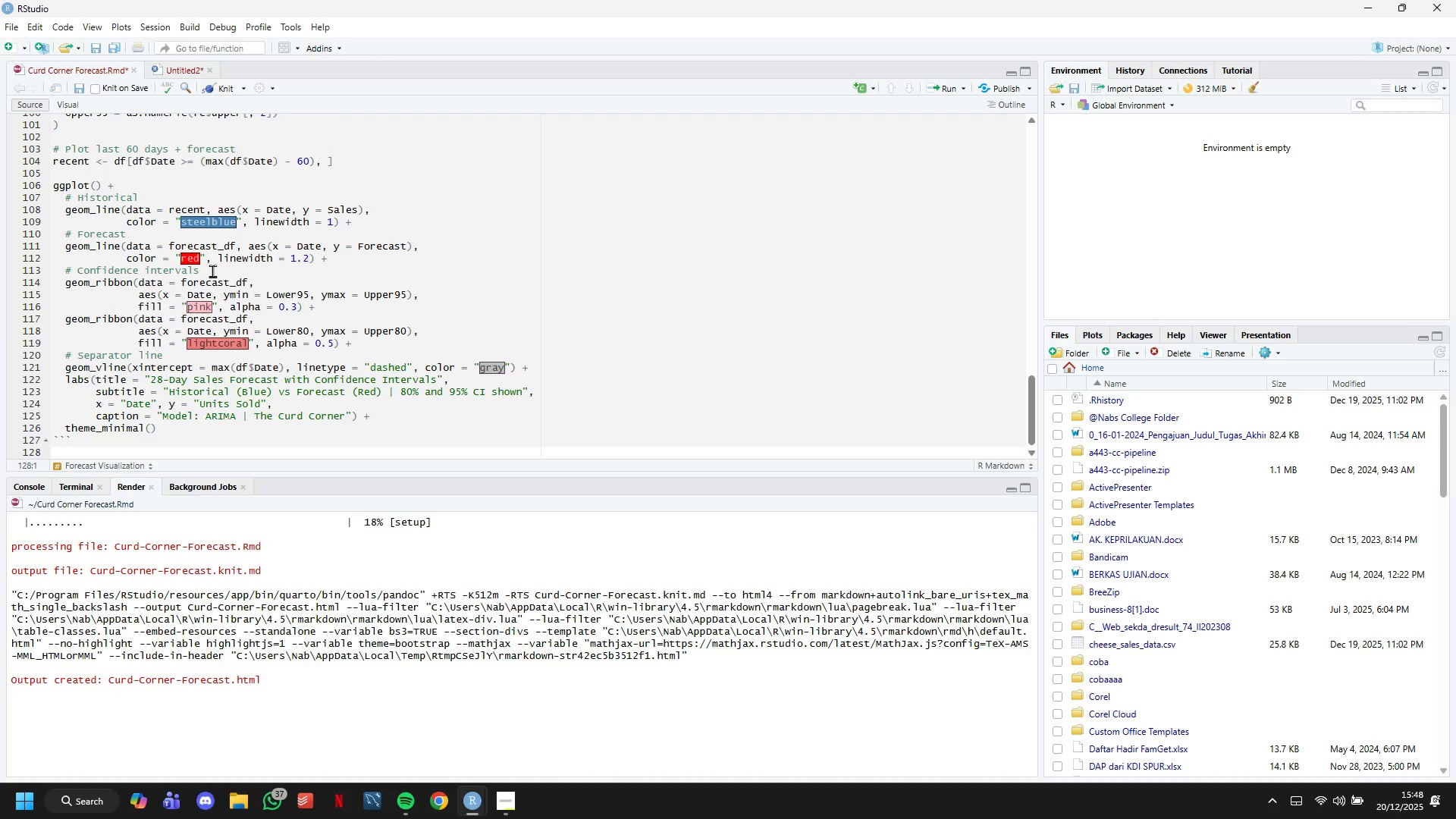 
left_click([173, 69])
 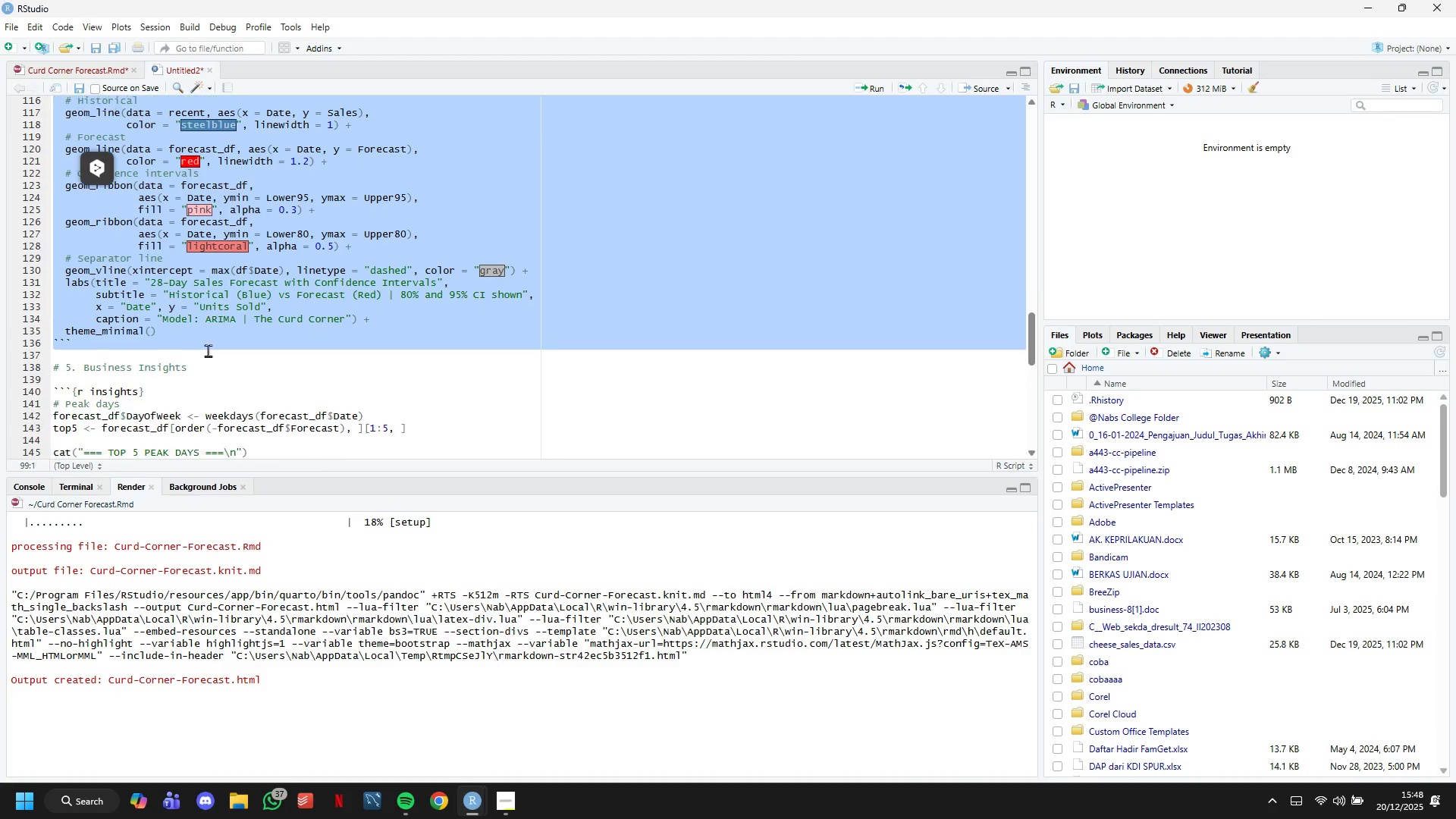 
scroll: coordinate [208, 351], scroll_direction: down, amount: 5.0
 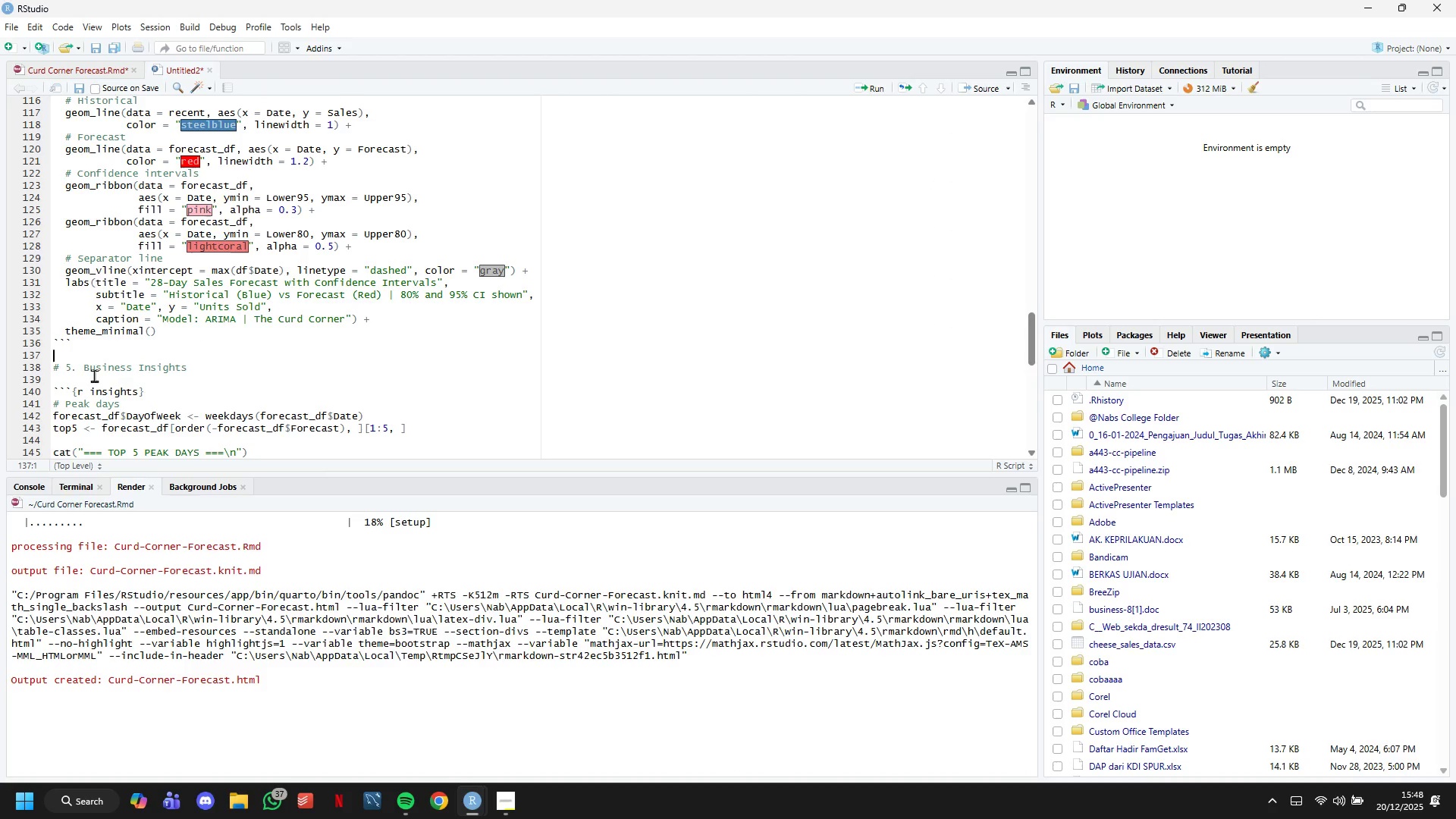 
left_click([206, 351])
 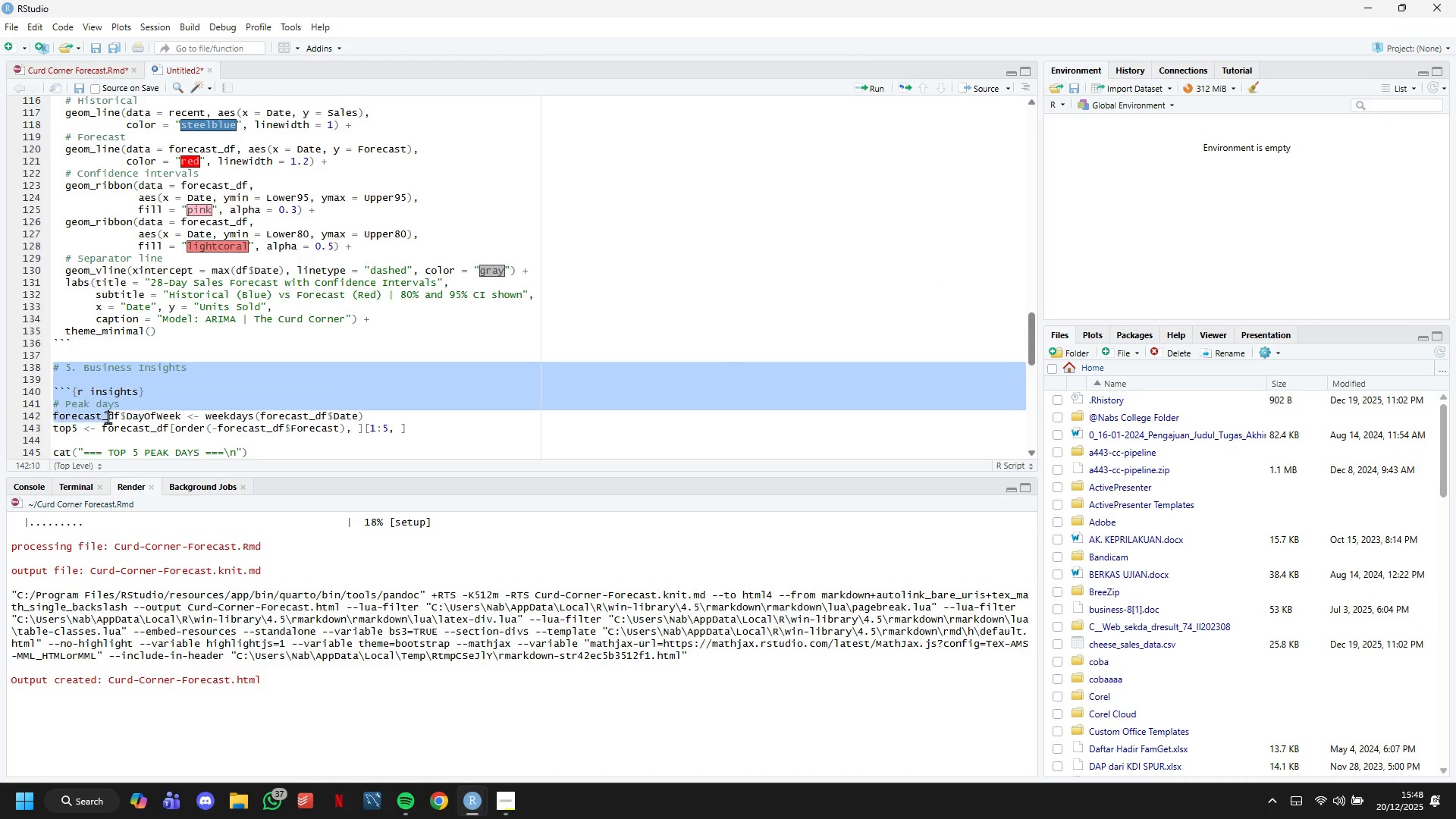 
left_click_drag(start_coordinate=[51, 364], to_coordinate=[297, 475])
 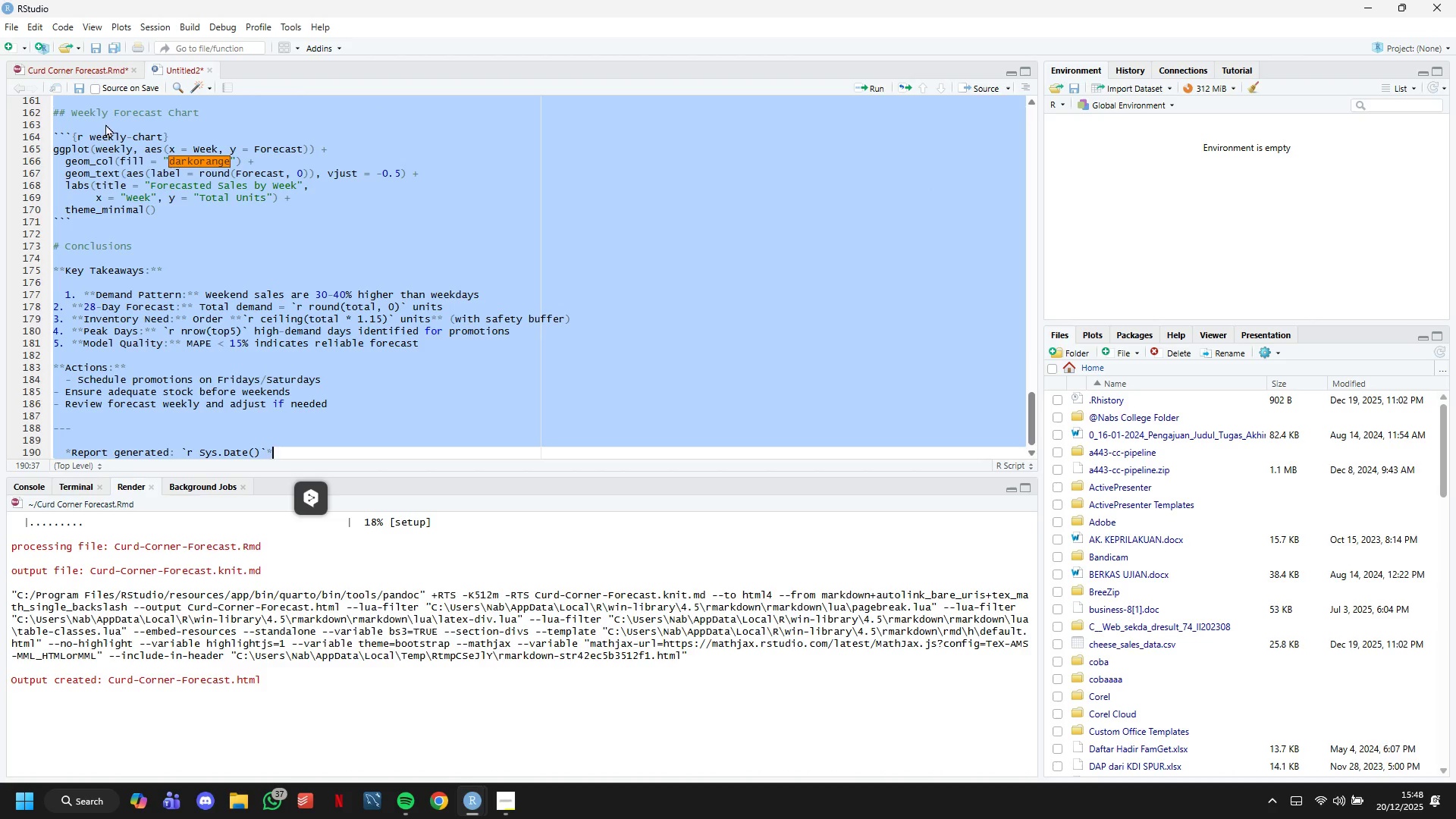 
scroll: coordinate [110, 417], scroll_direction: down, amount: 17.0
 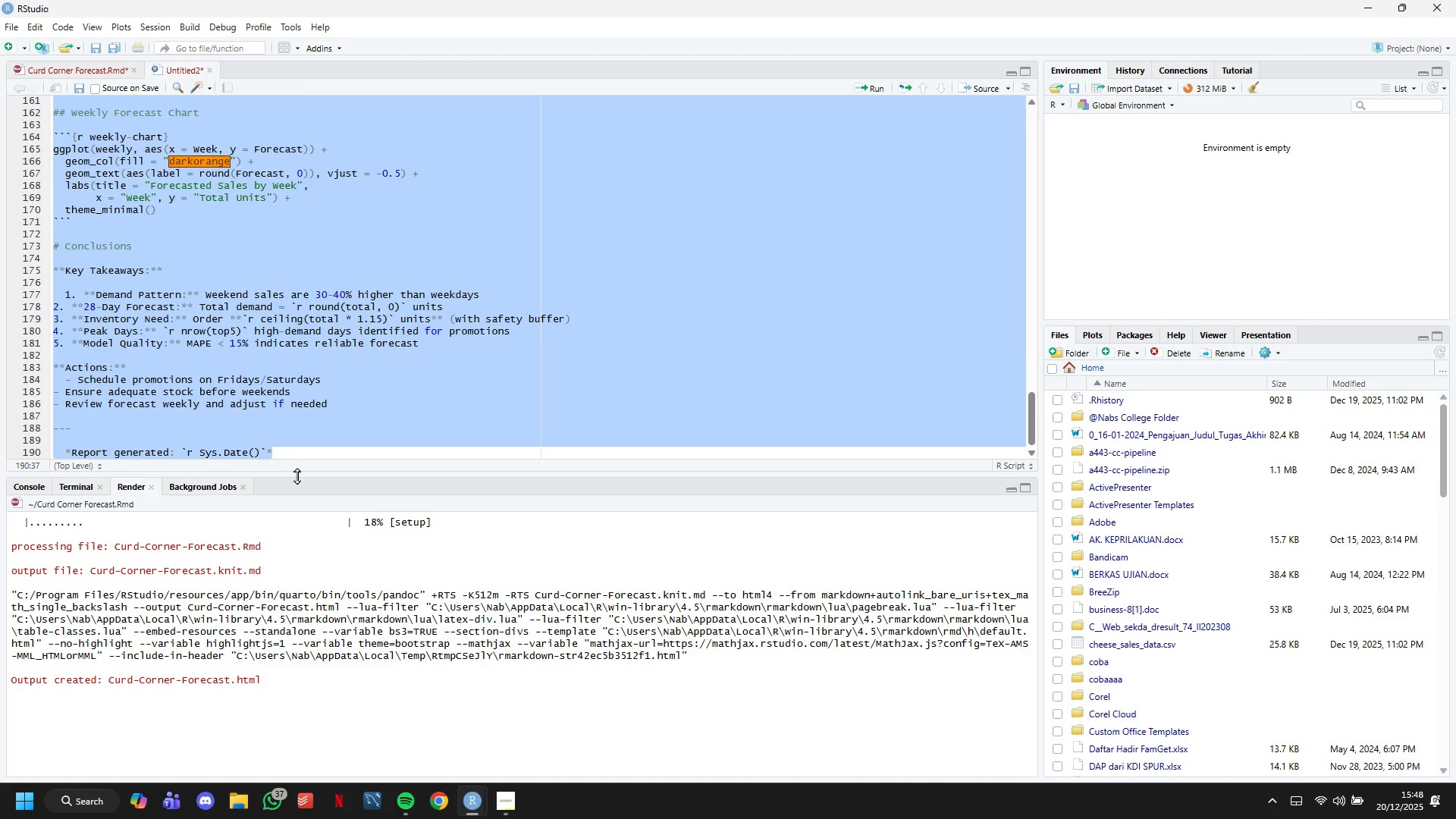 
key(Control+C)
 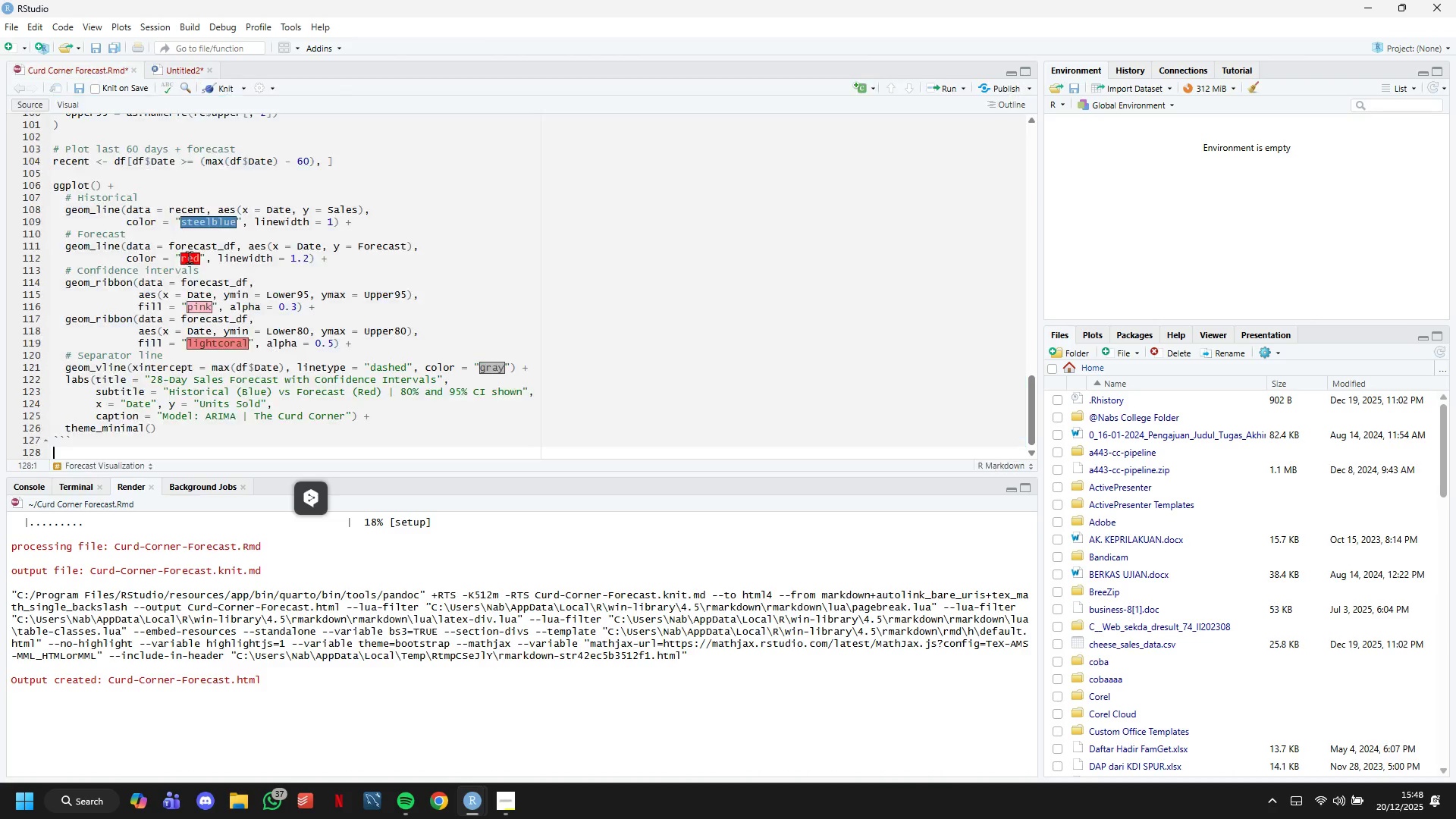 
left_click([94, 67])
 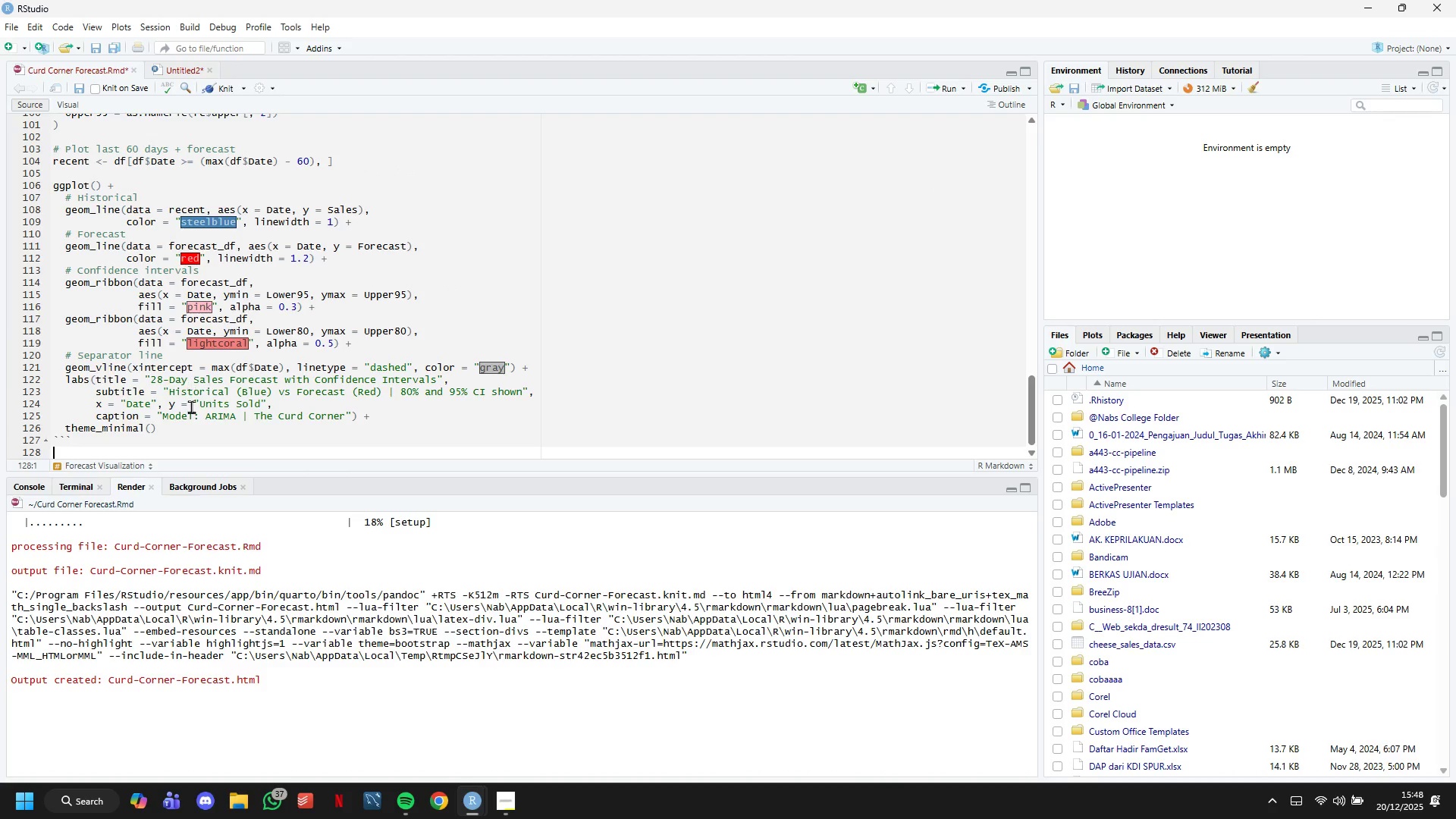 
scroll: coordinate [191, 275], scroll_direction: down, amount: 5.0
 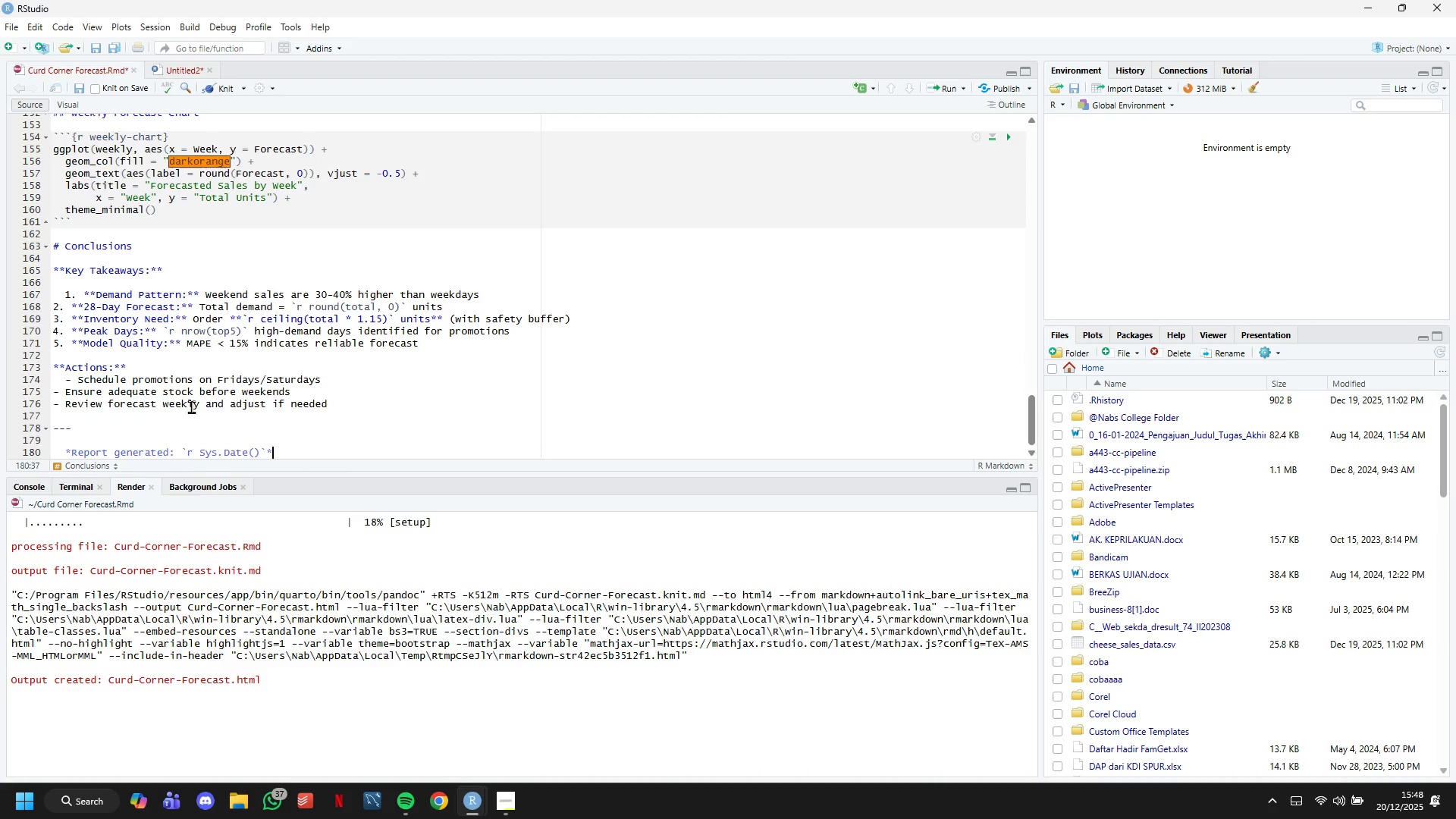 
key(Control+V)
 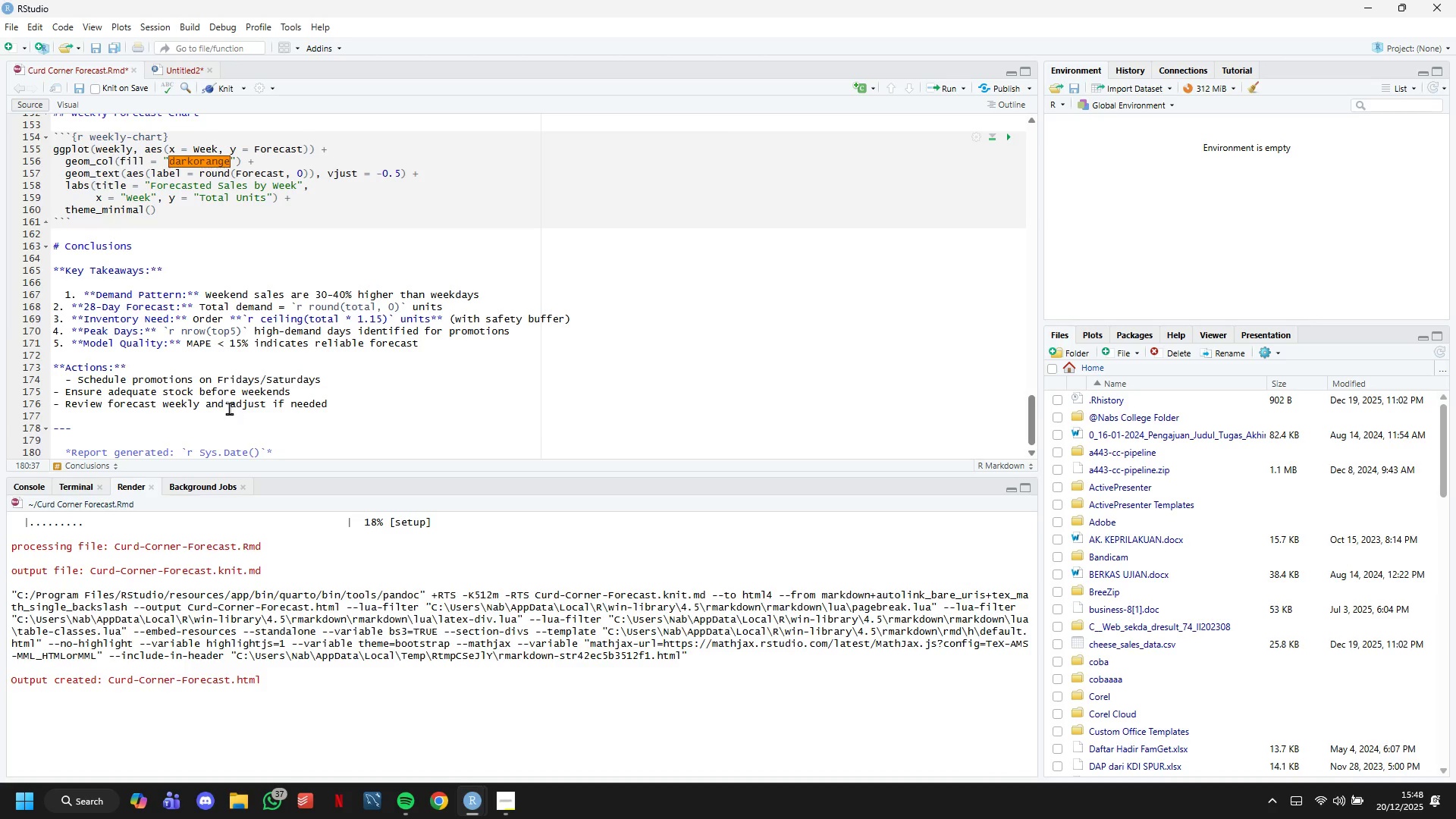 
scroll: coordinate [229, 409], scroll_direction: down, amount: 7.0
 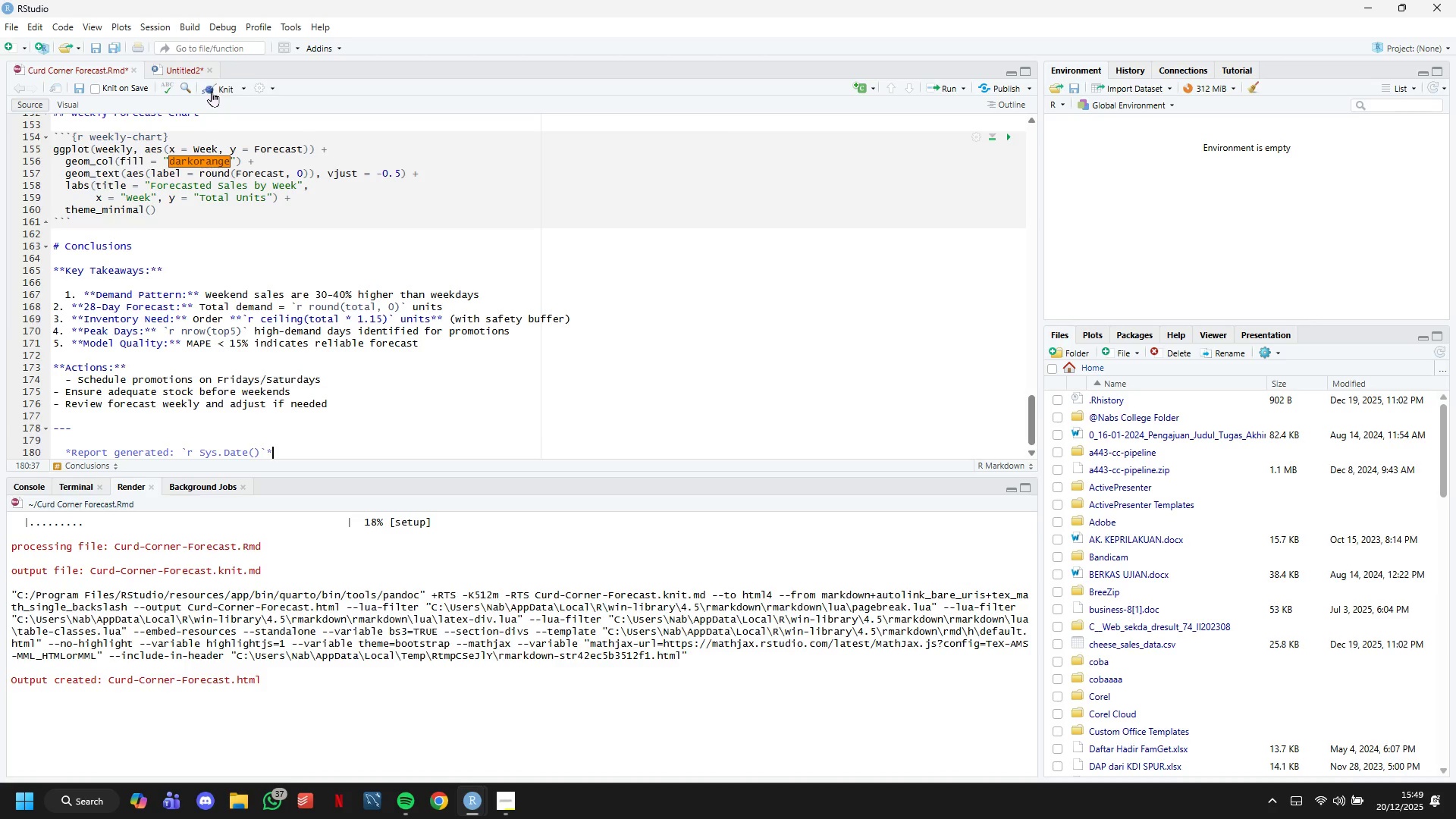 
left_click([212, 91])